 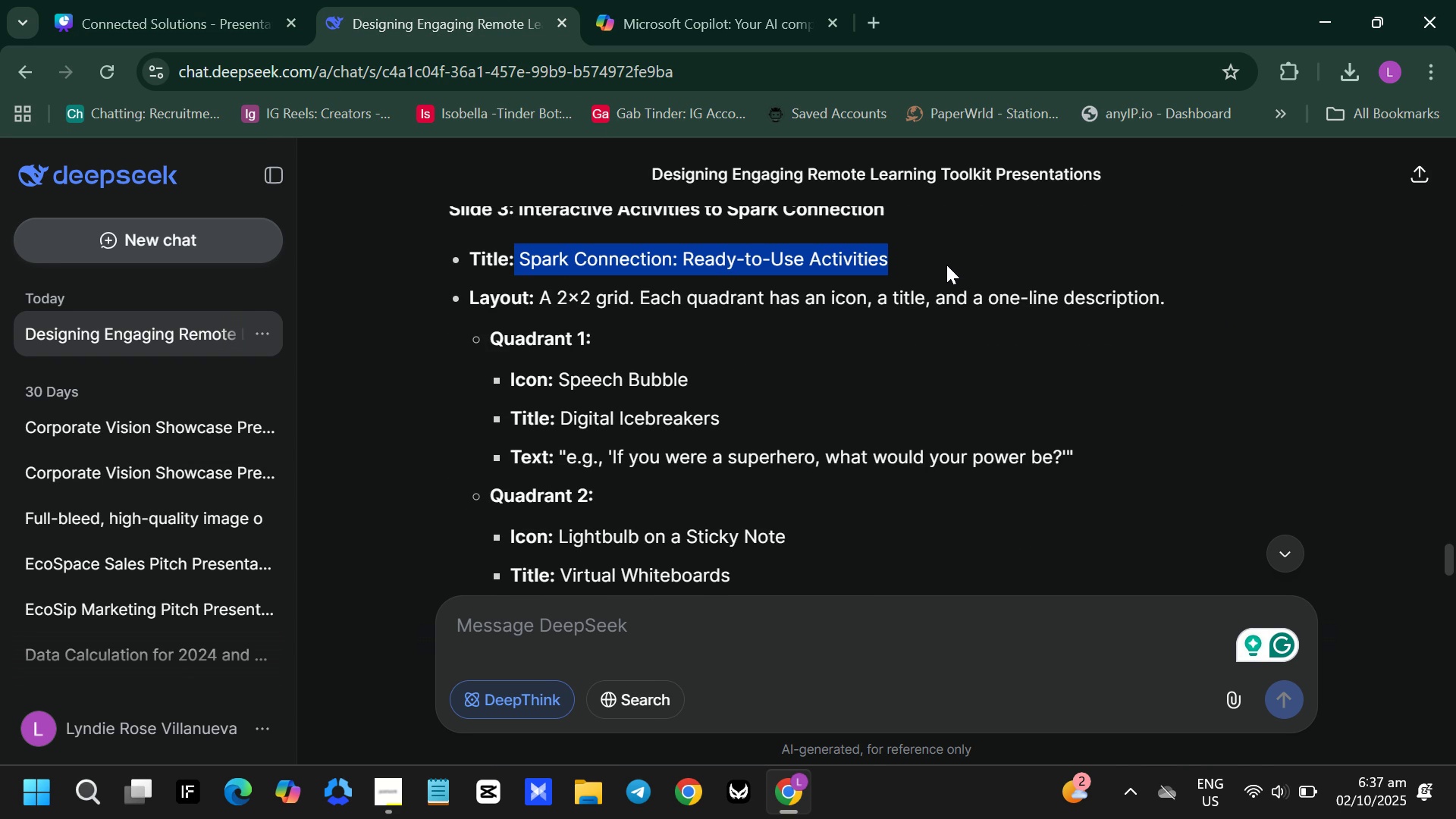 
scroll: coordinate [864, 336], scroll_direction: down, amount: 5.0
 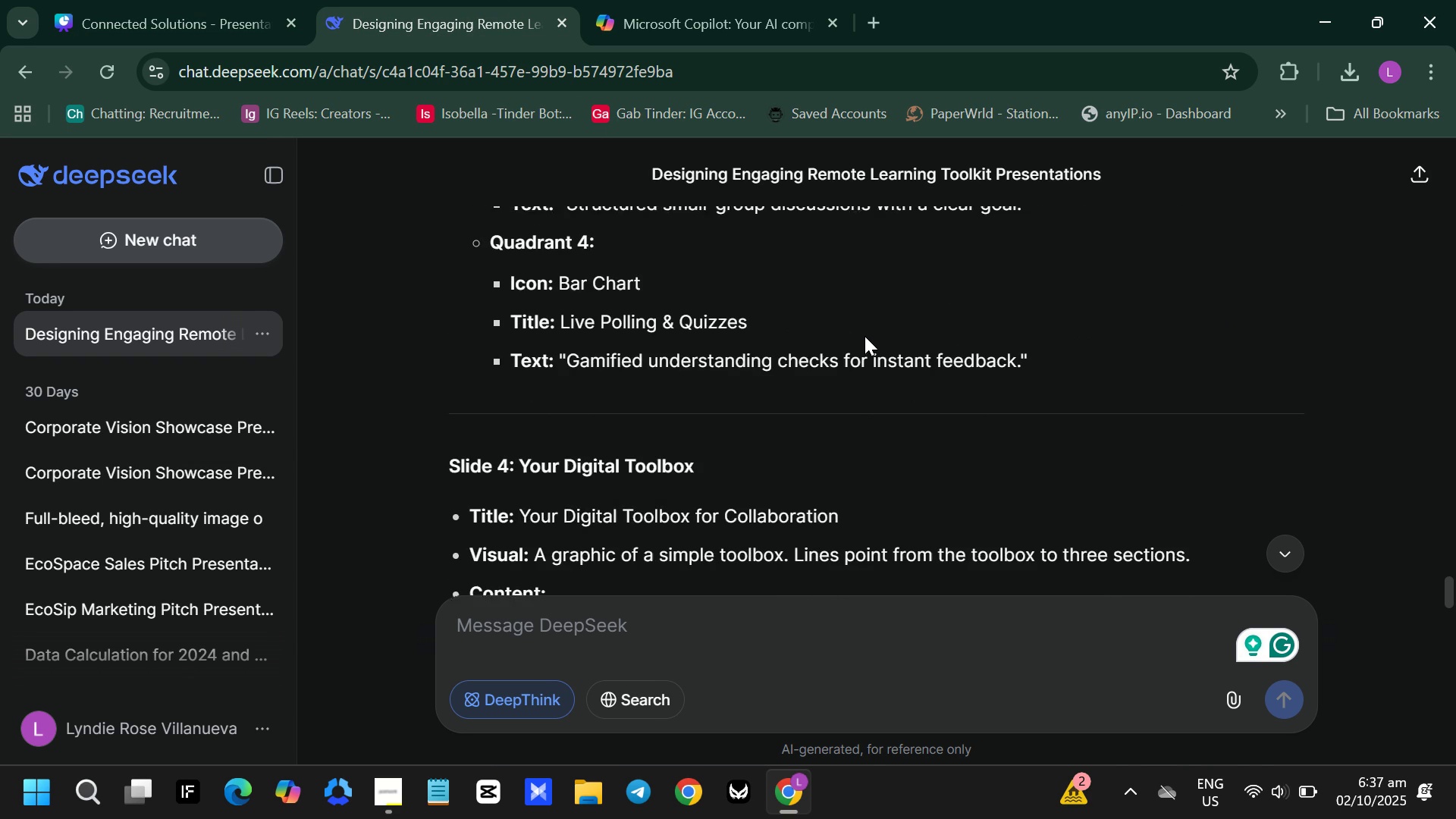 
scroll: coordinate [864, 336], scroll_direction: up, amount: 3.0
 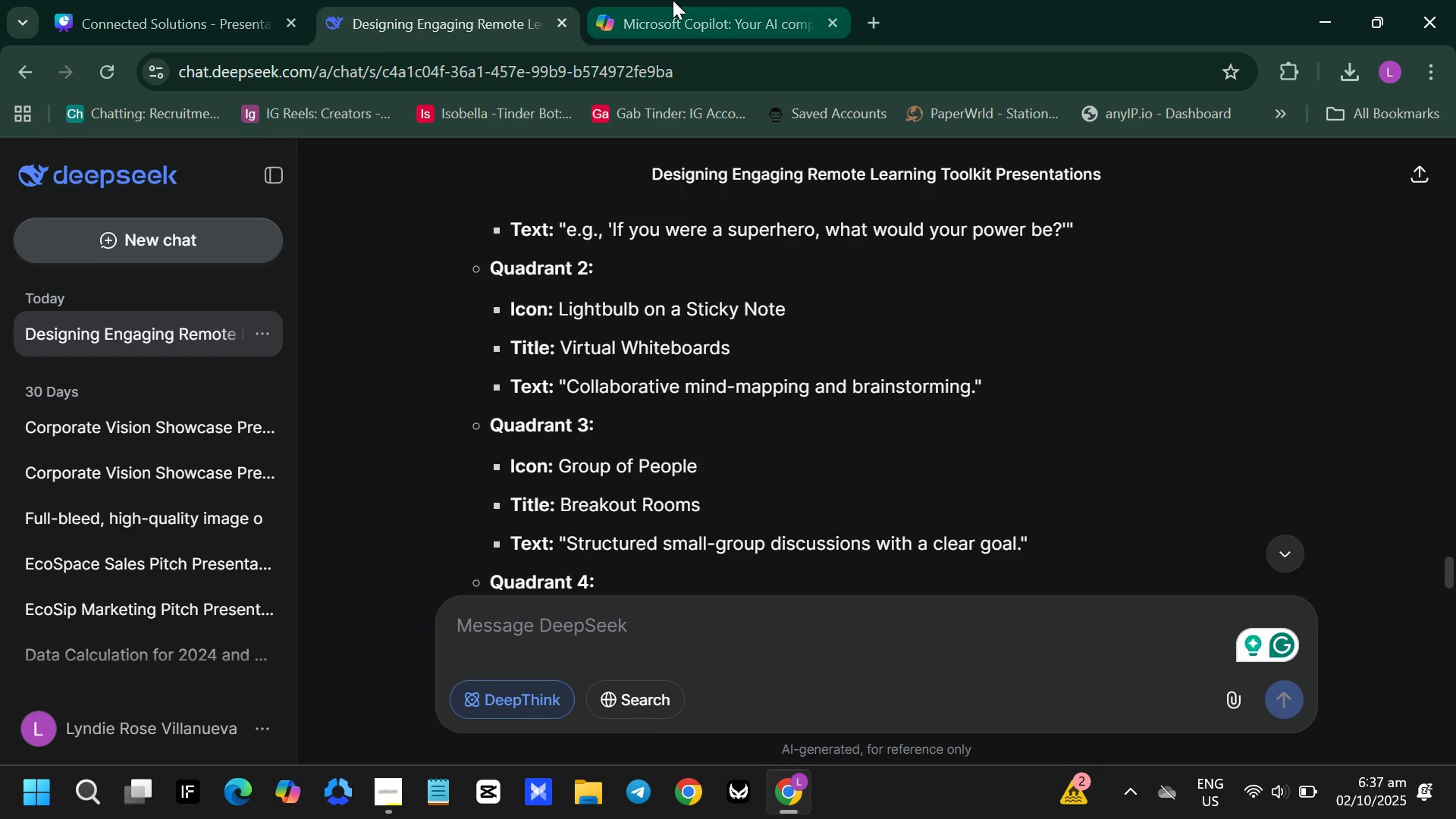 
left_click([673, 0])
 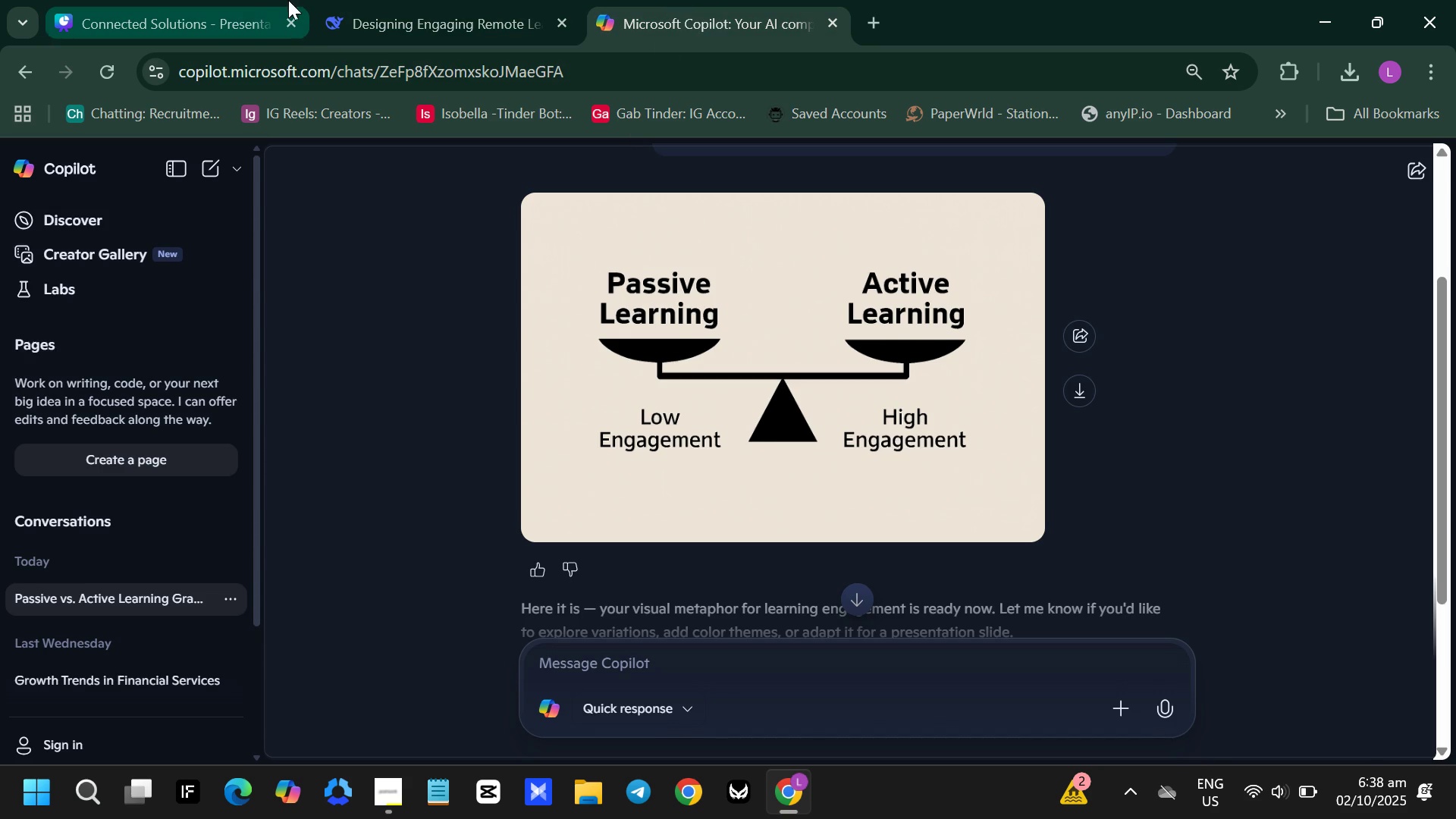 
left_click([237, 0])
 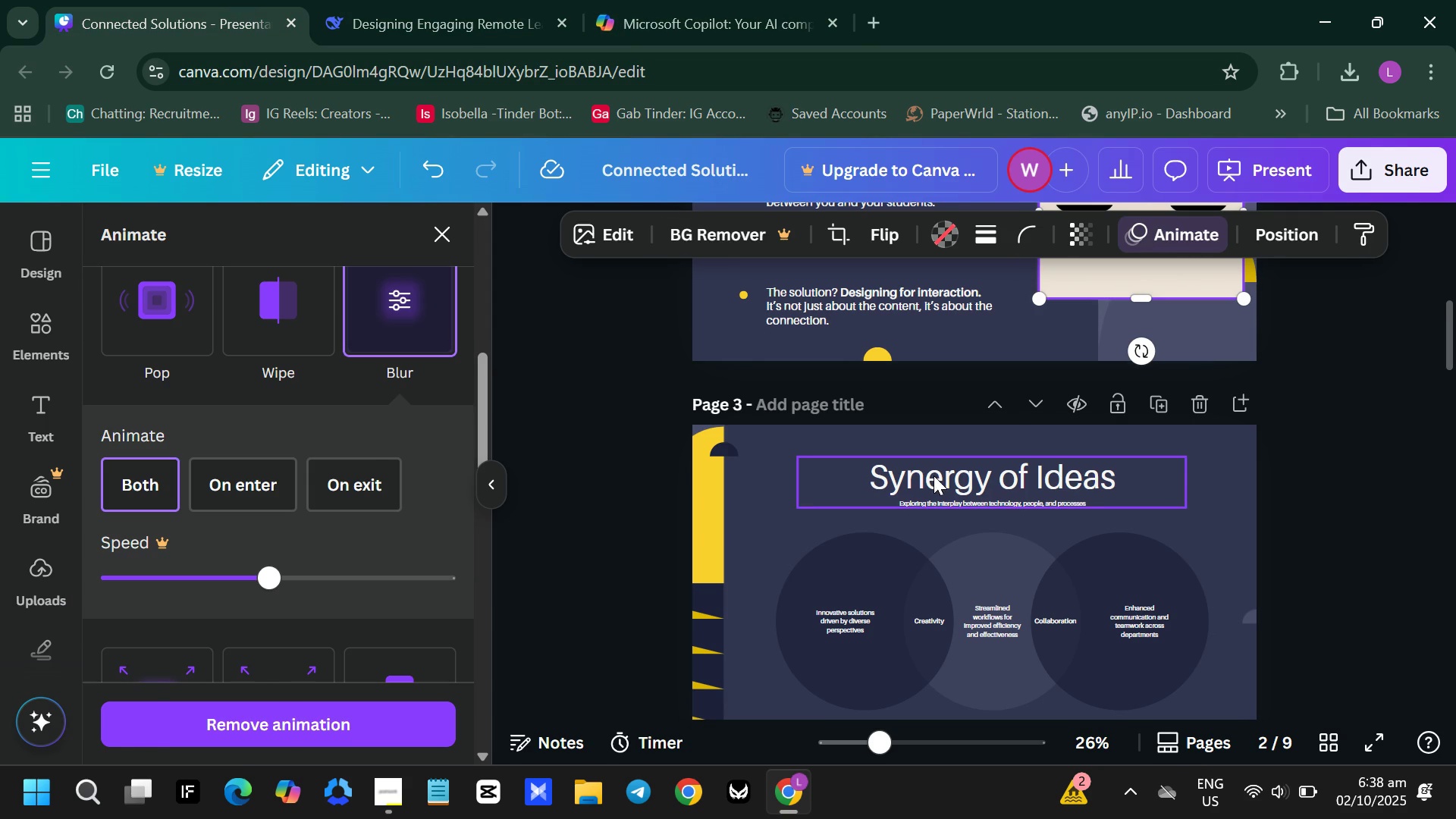 
double_click([934, 475])